 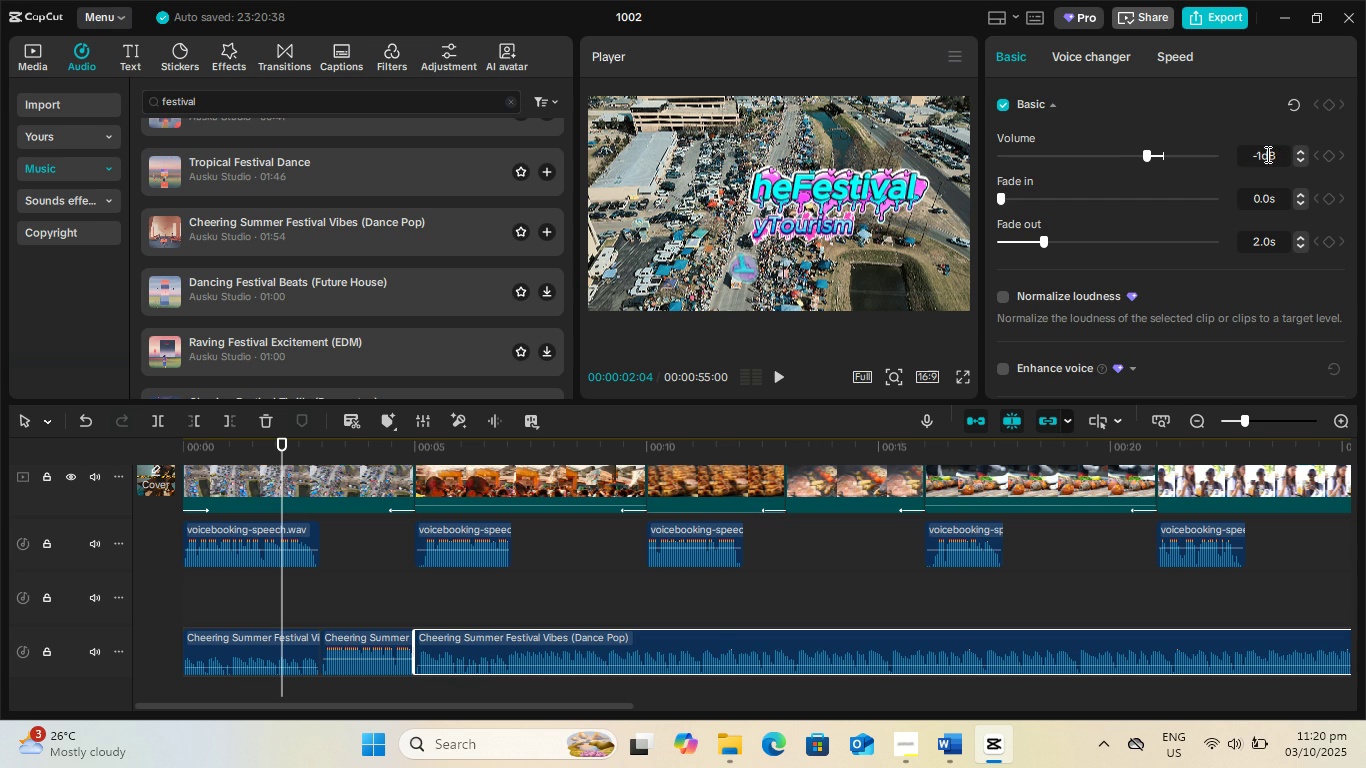 
key(Numpad1)
 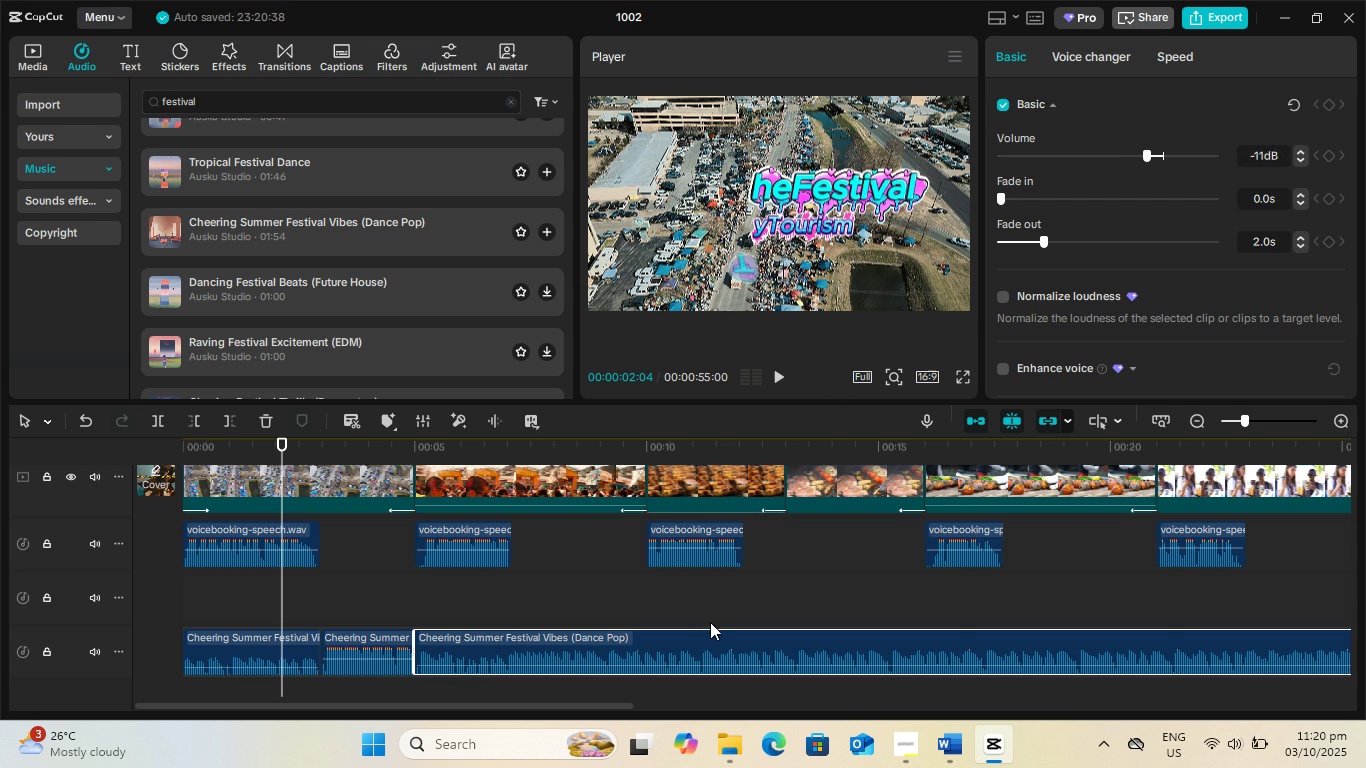 
left_click([704, 593])
 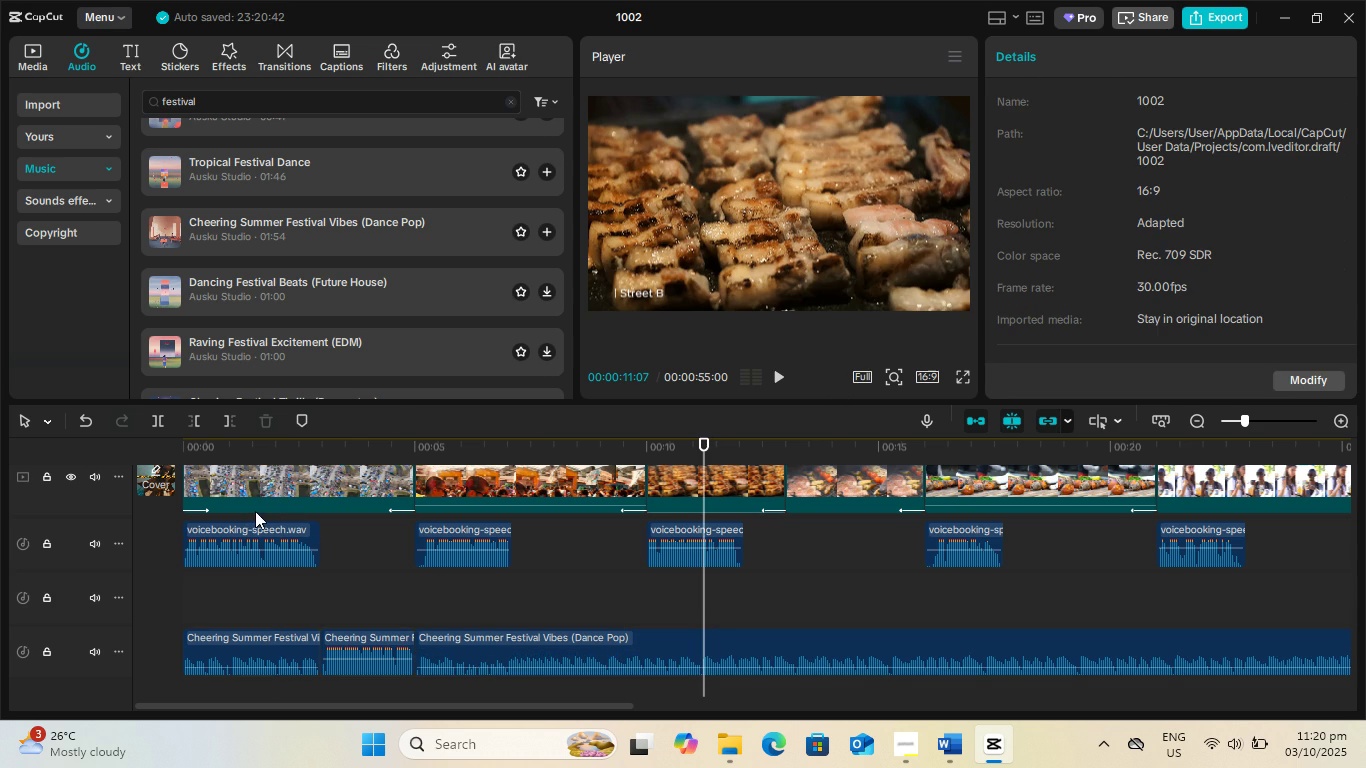 
left_click([255, 511])
 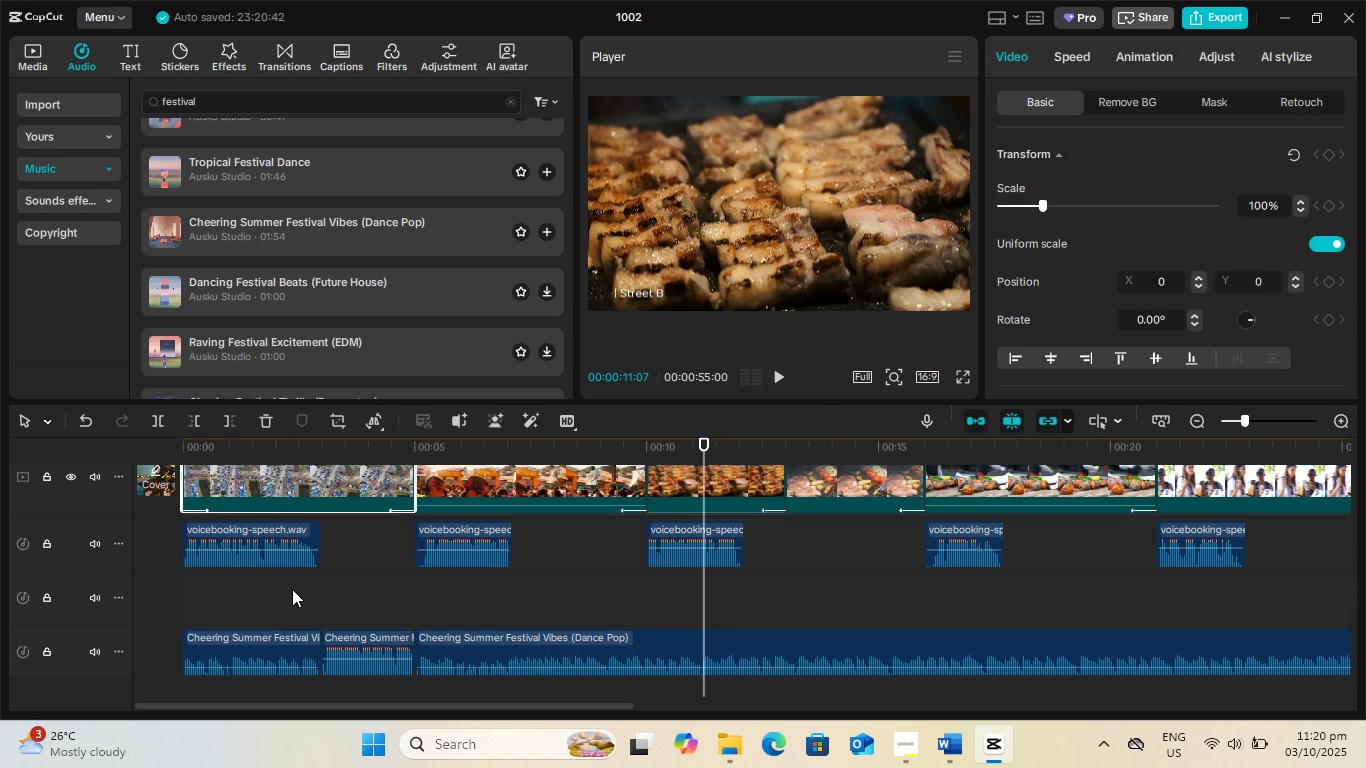 
left_click([294, 593])
 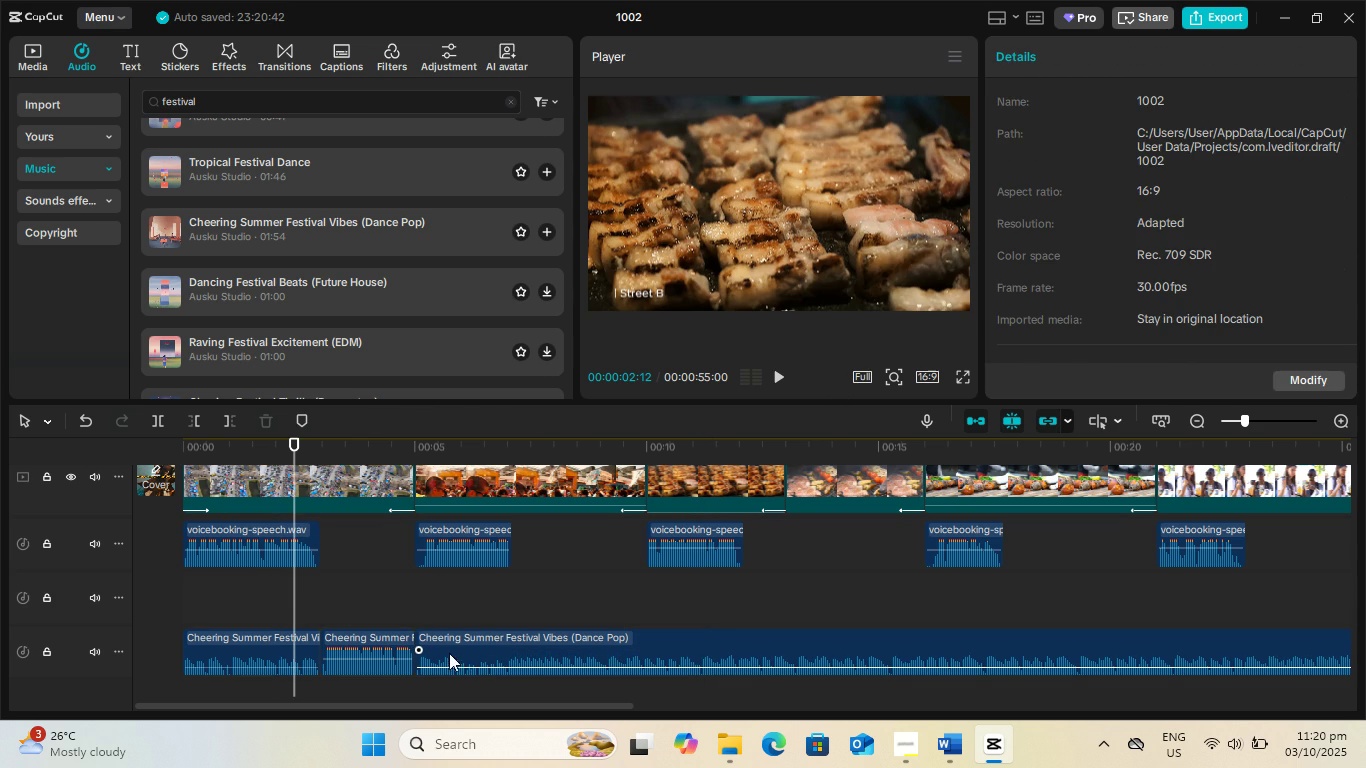 
left_click([462, 650])
 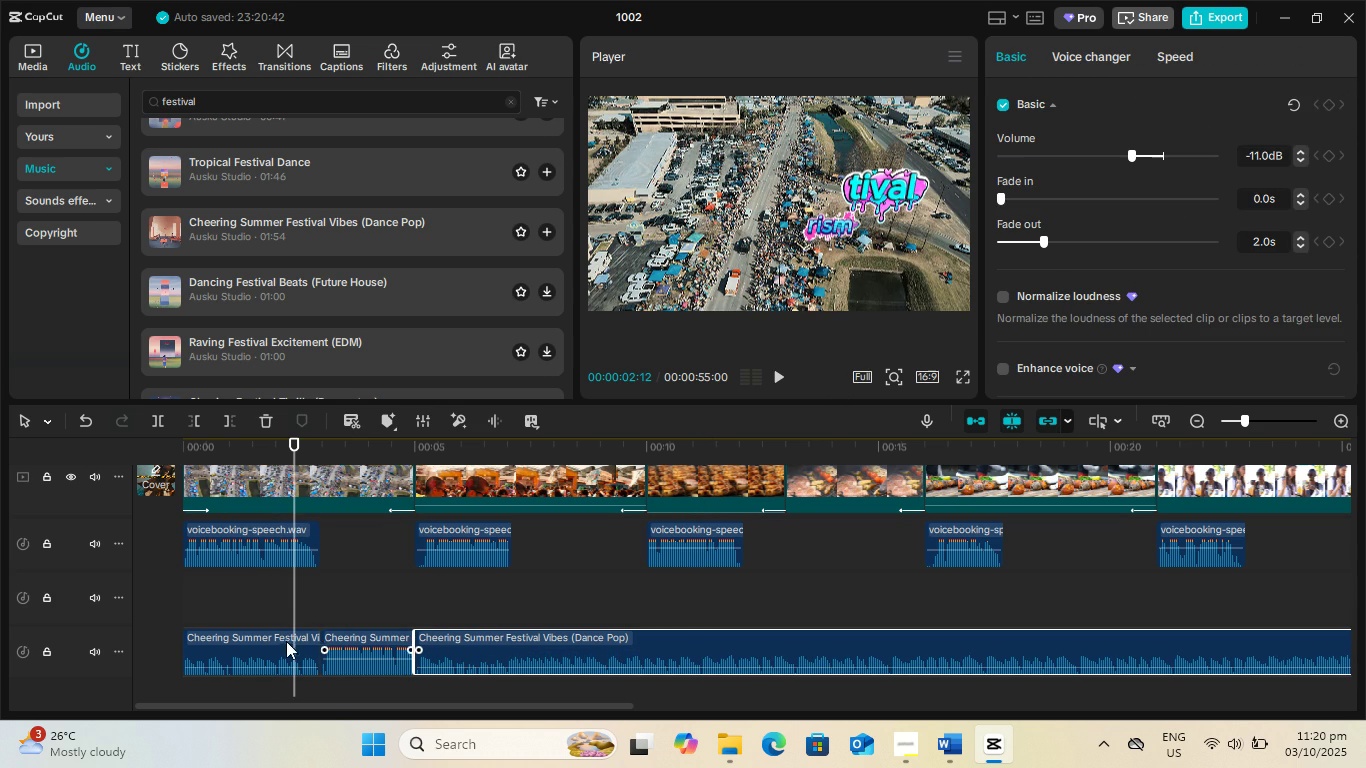 
left_click([269, 644])
 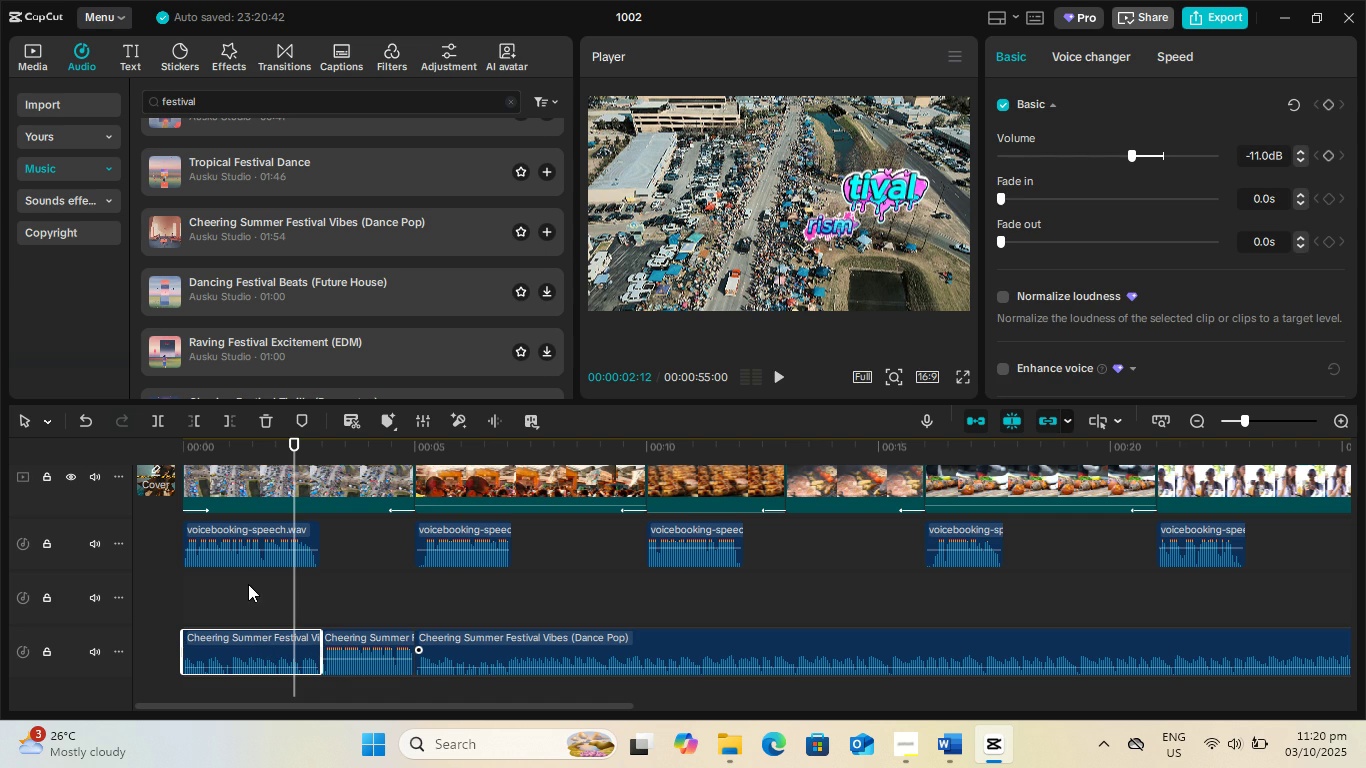 
left_click([248, 584])